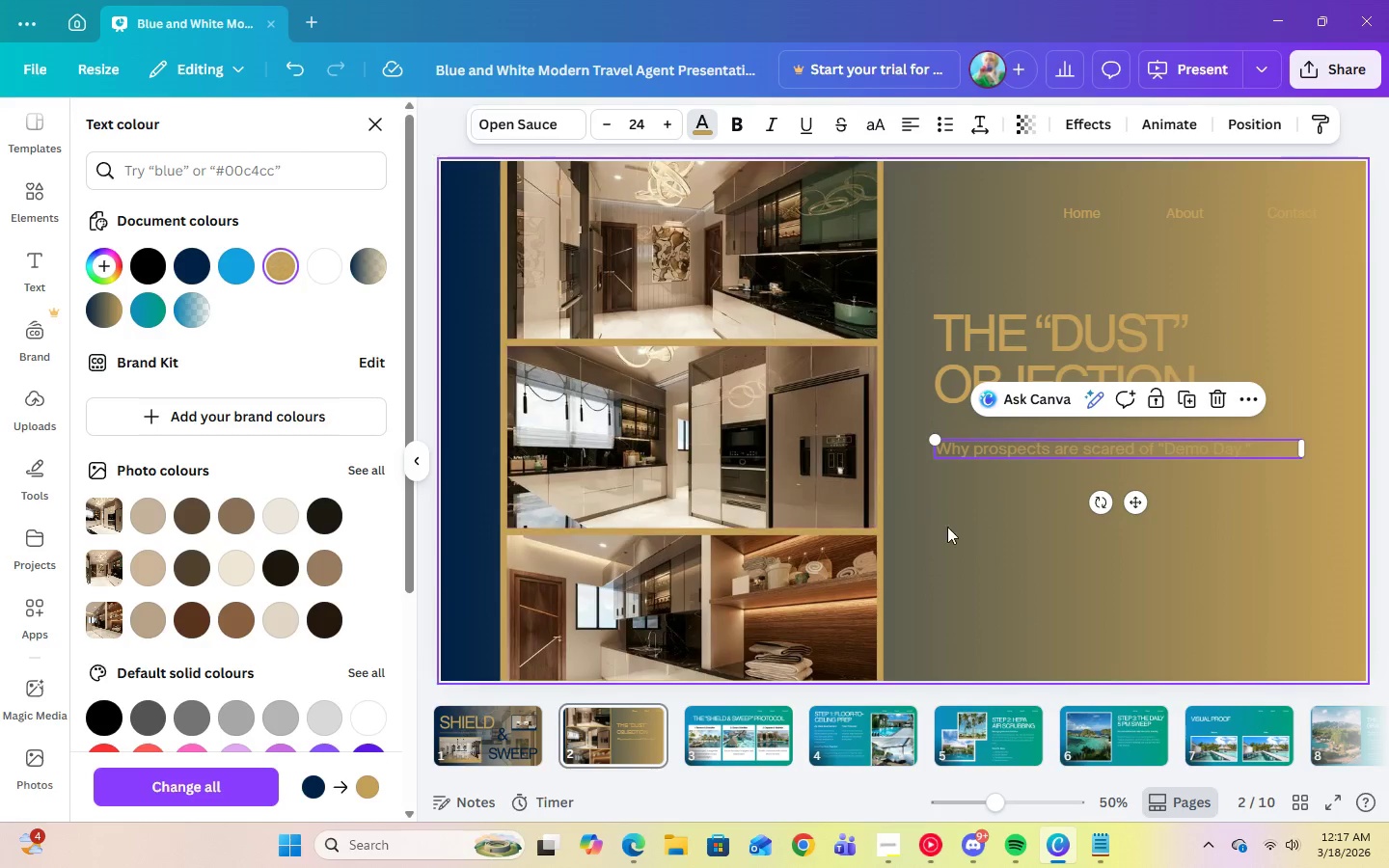 
left_click([951, 529])
 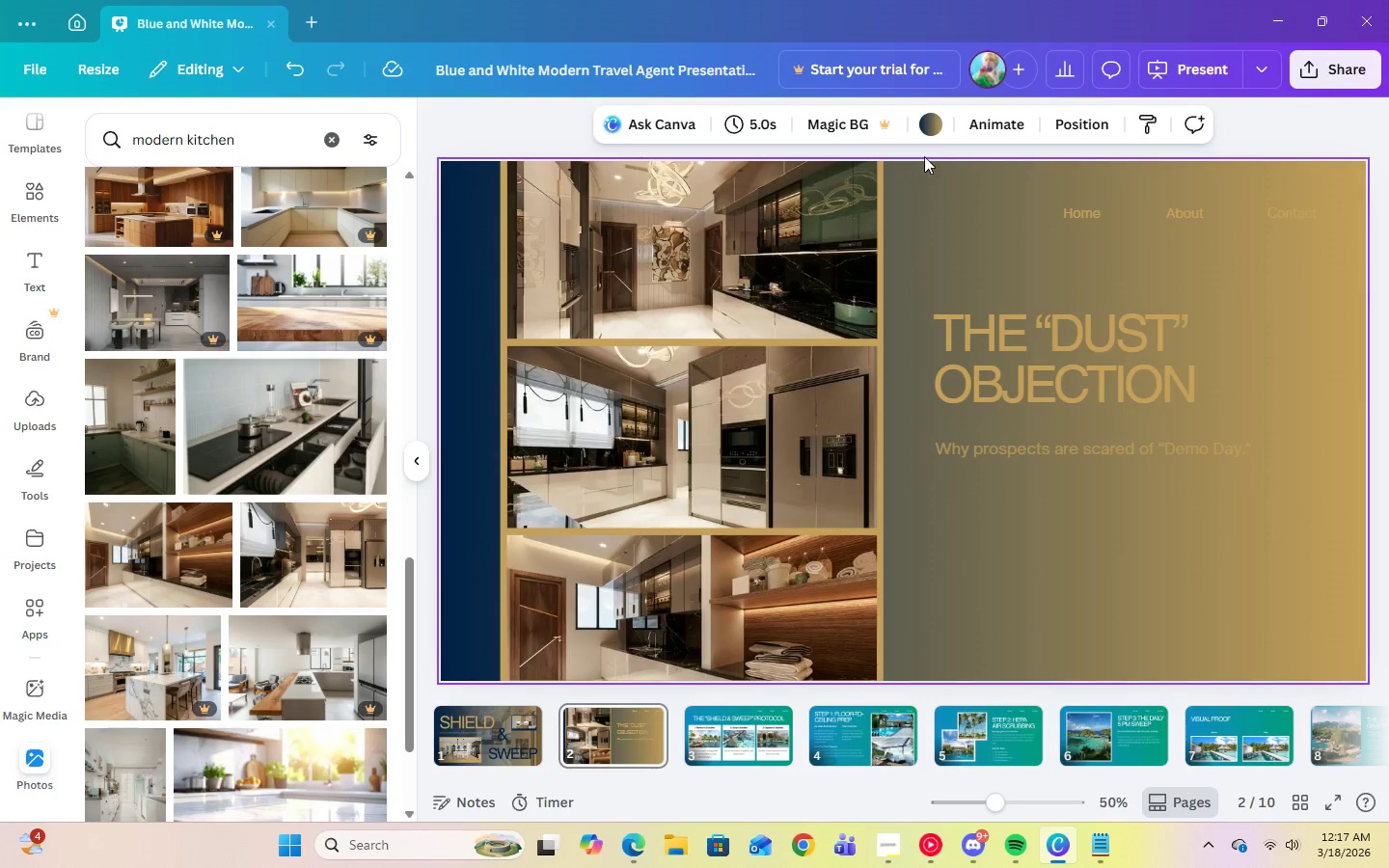 
left_click([932, 132])
 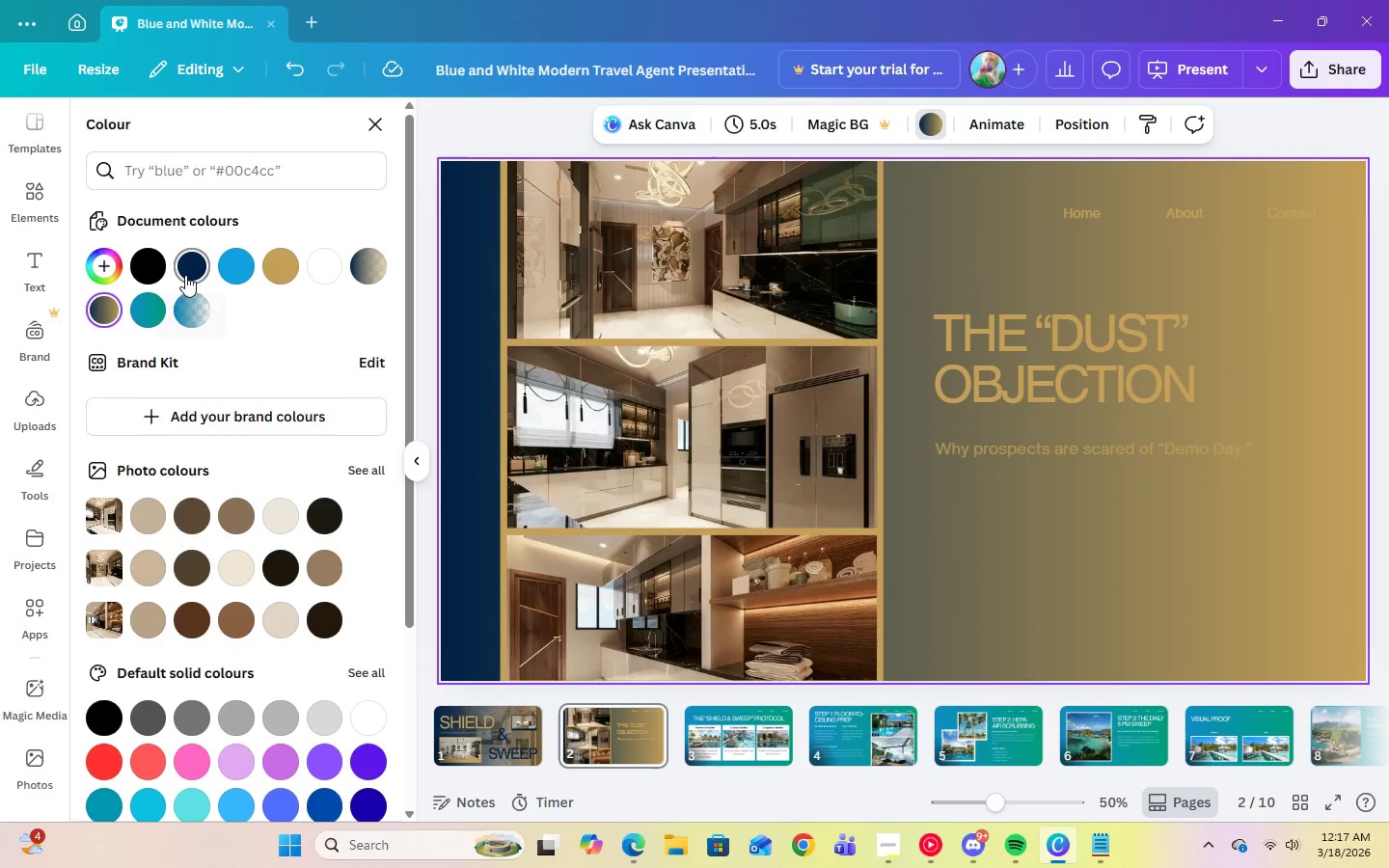 
left_click([185, 275])
 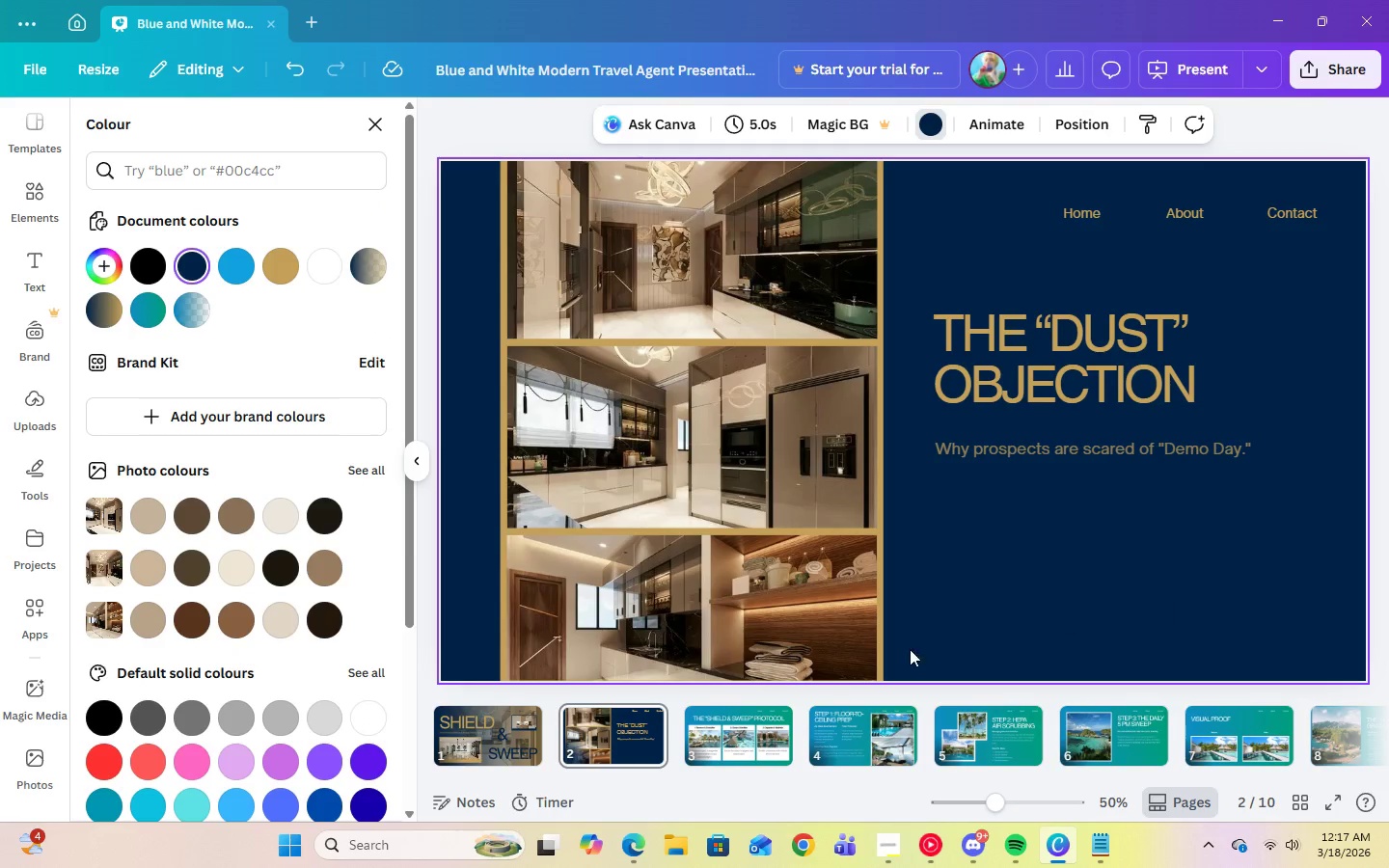 
left_click([695, 726])
 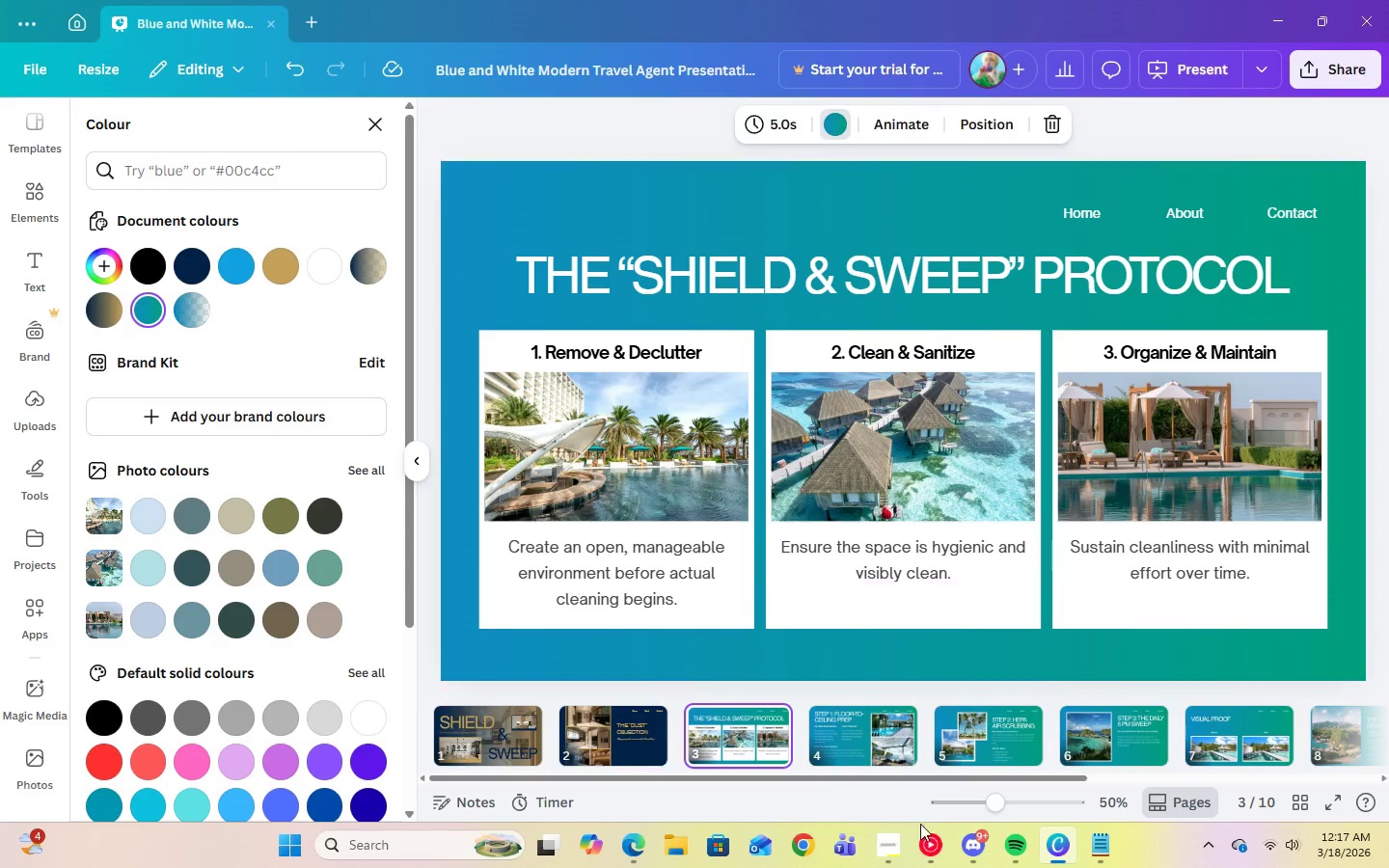 
left_click([890, 859])